 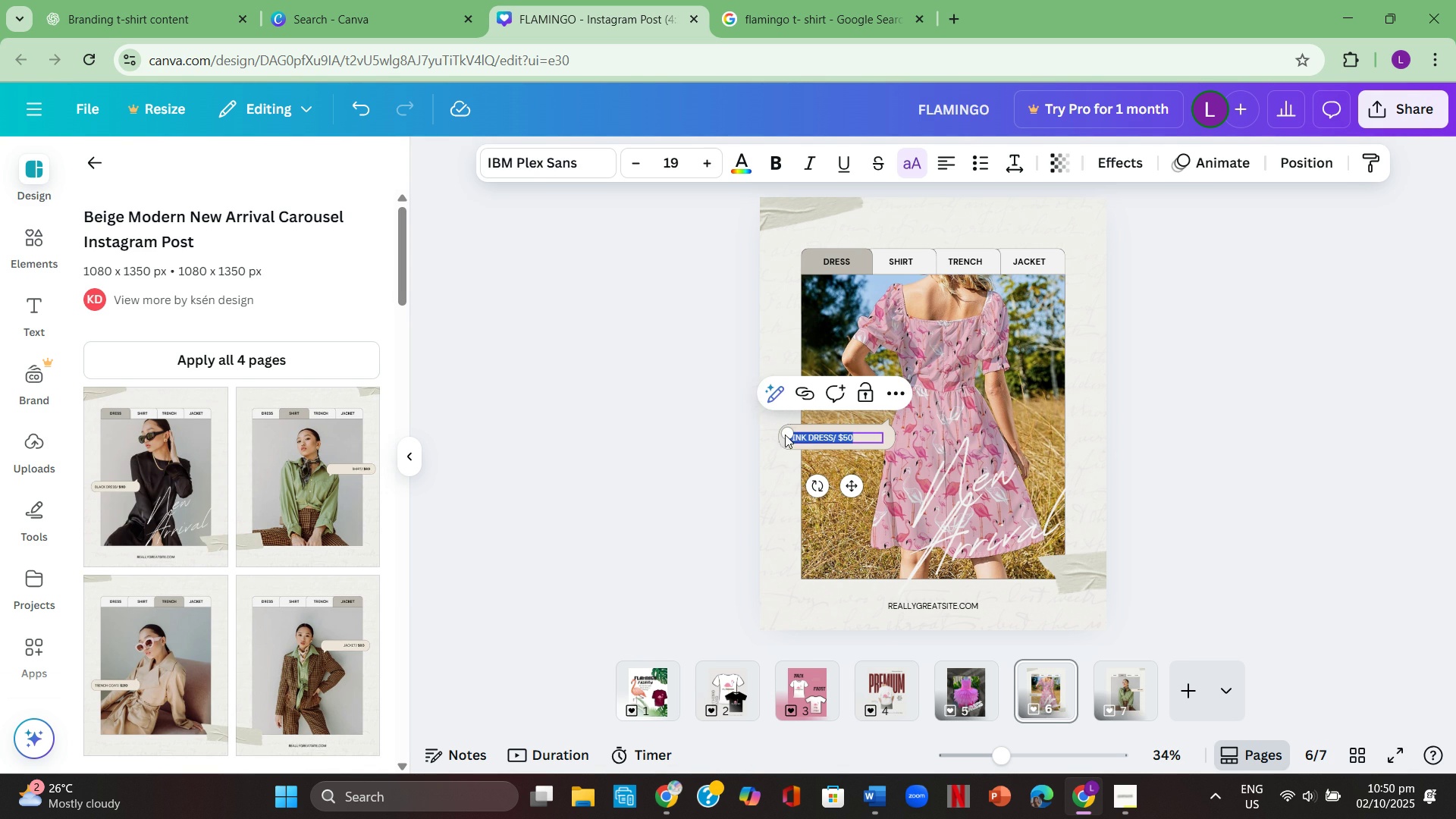 
double_click([712, 163])
 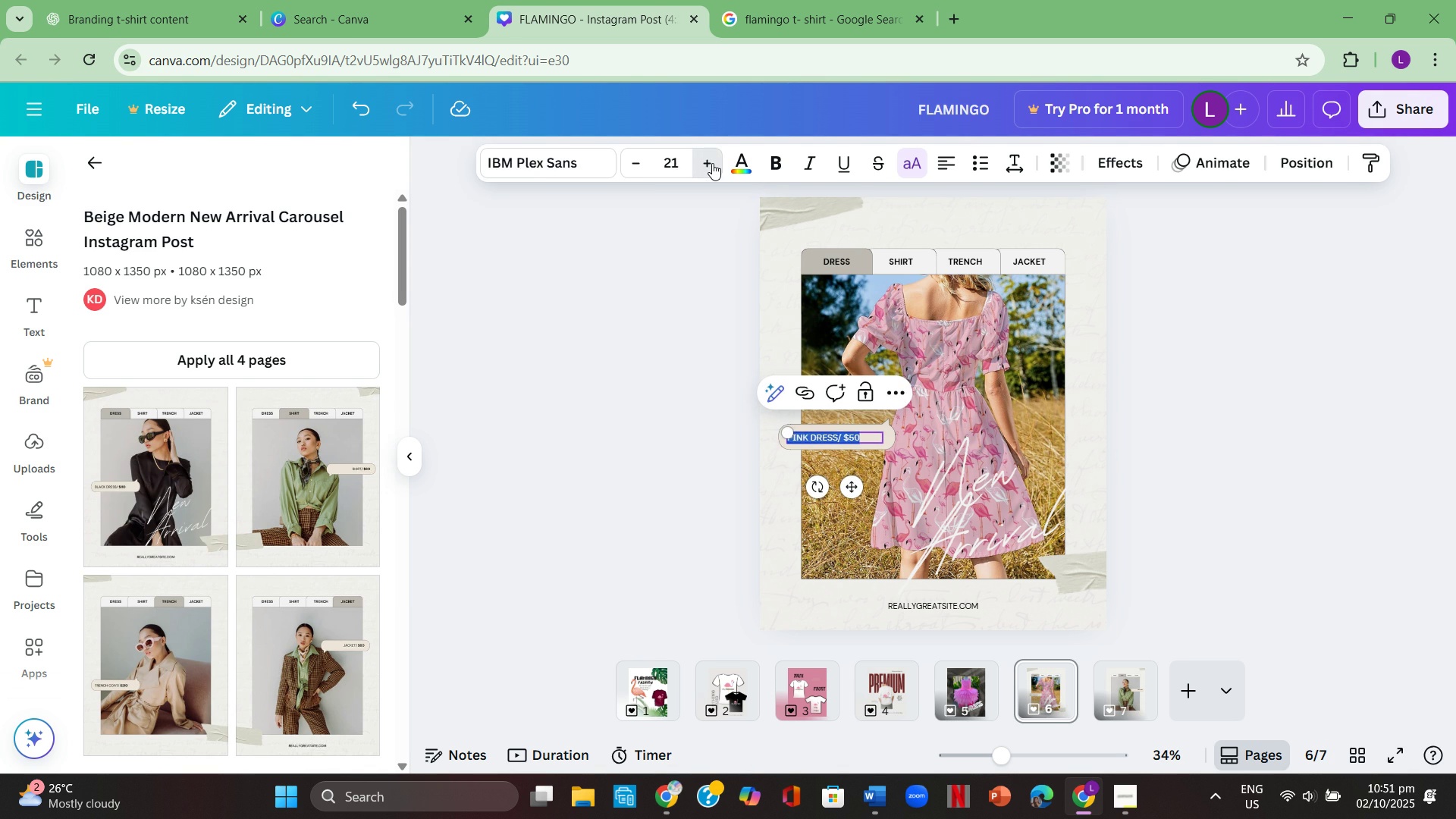 
triple_click([712, 163])
 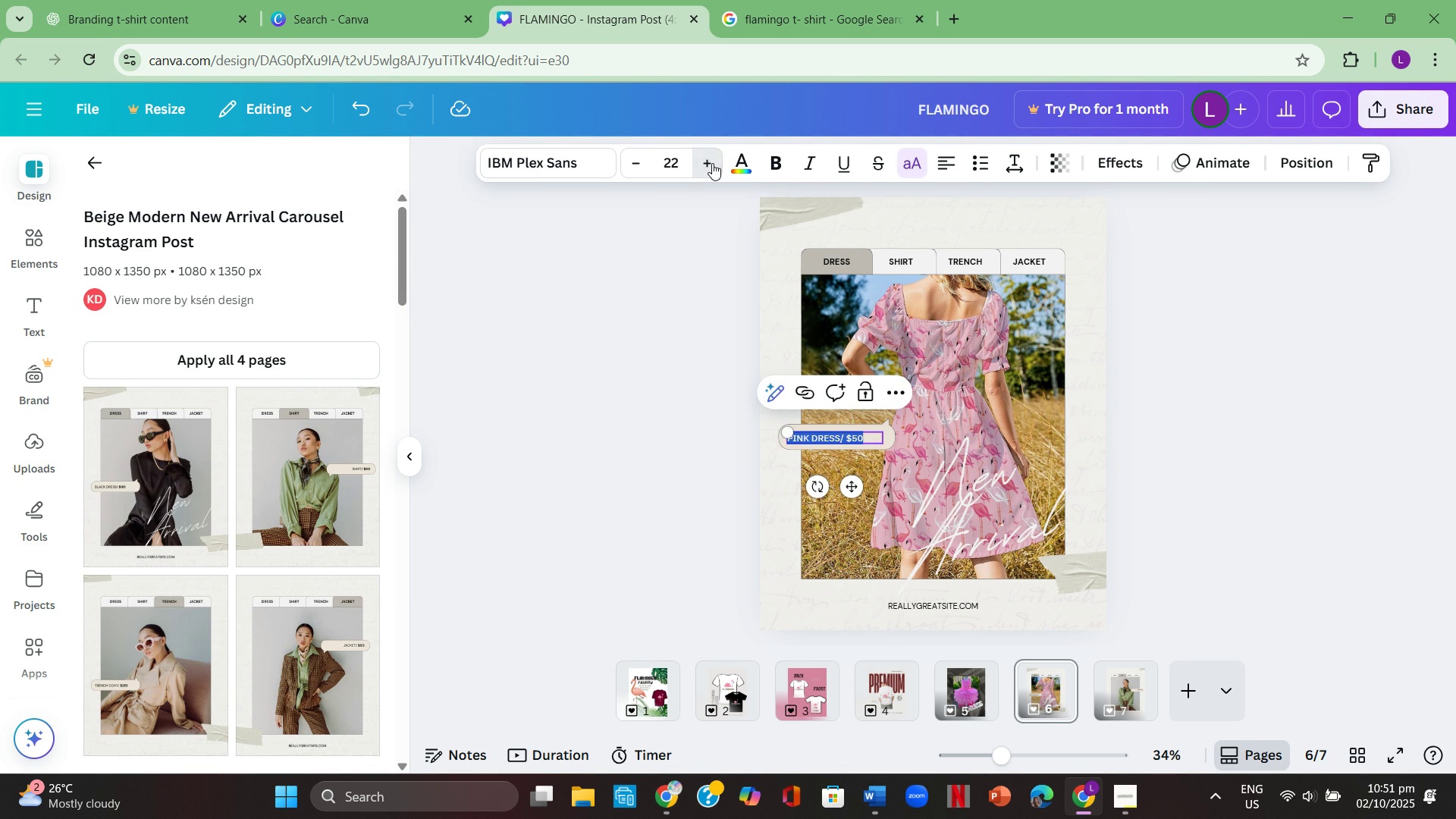 
triple_click([712, 163])
 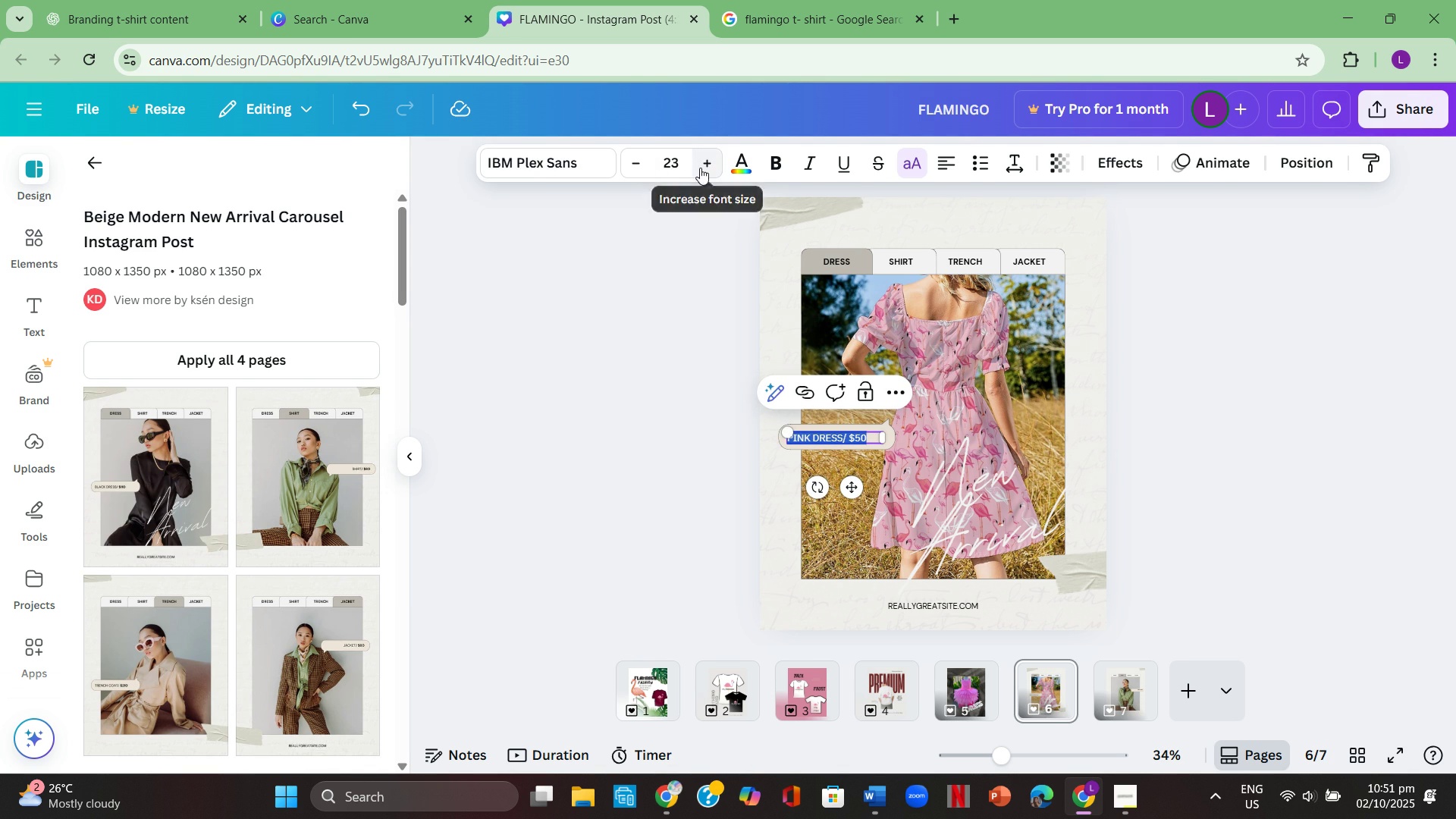 
left_click([701, 168])
 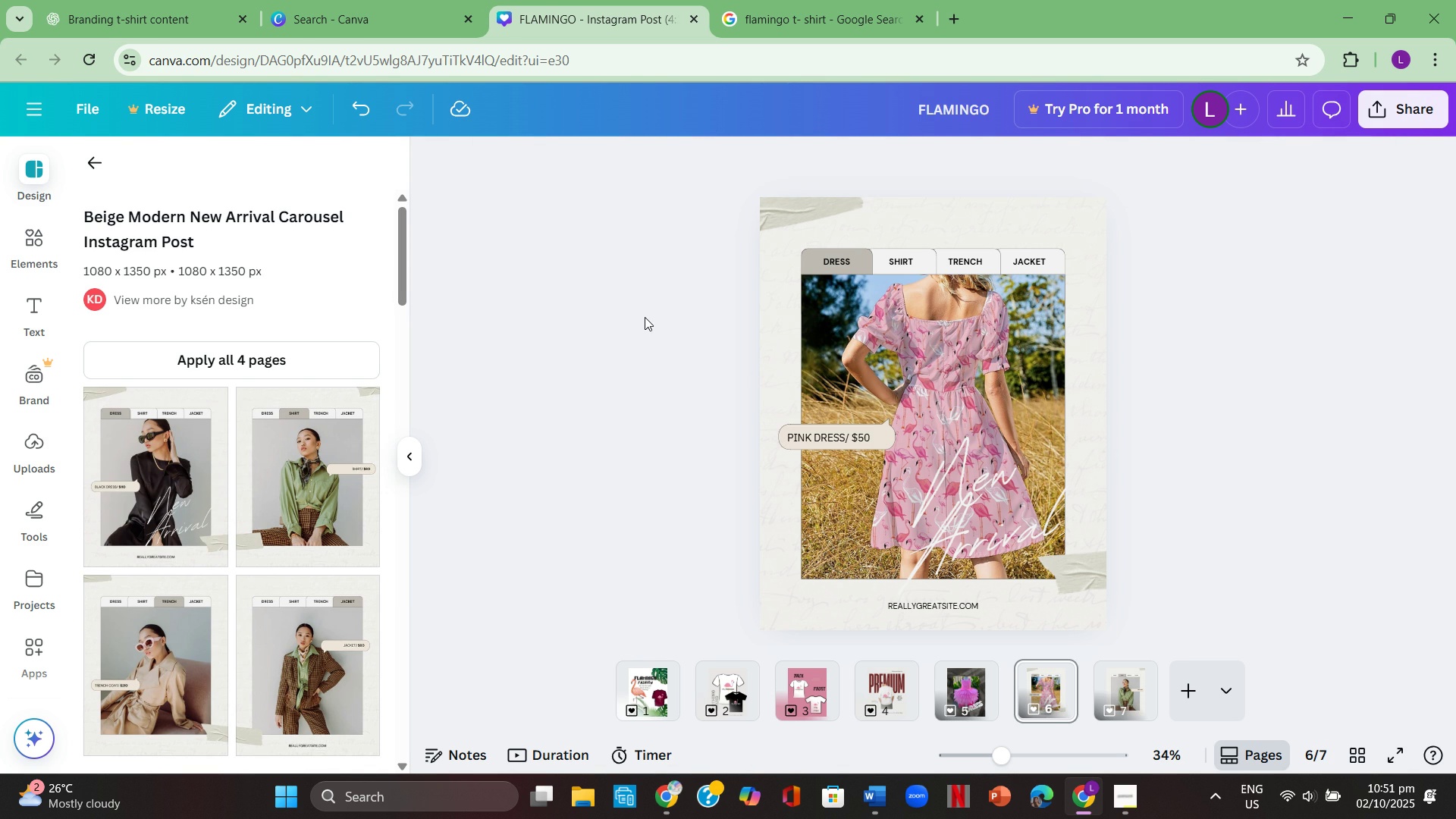 
double_click([645, 317])
 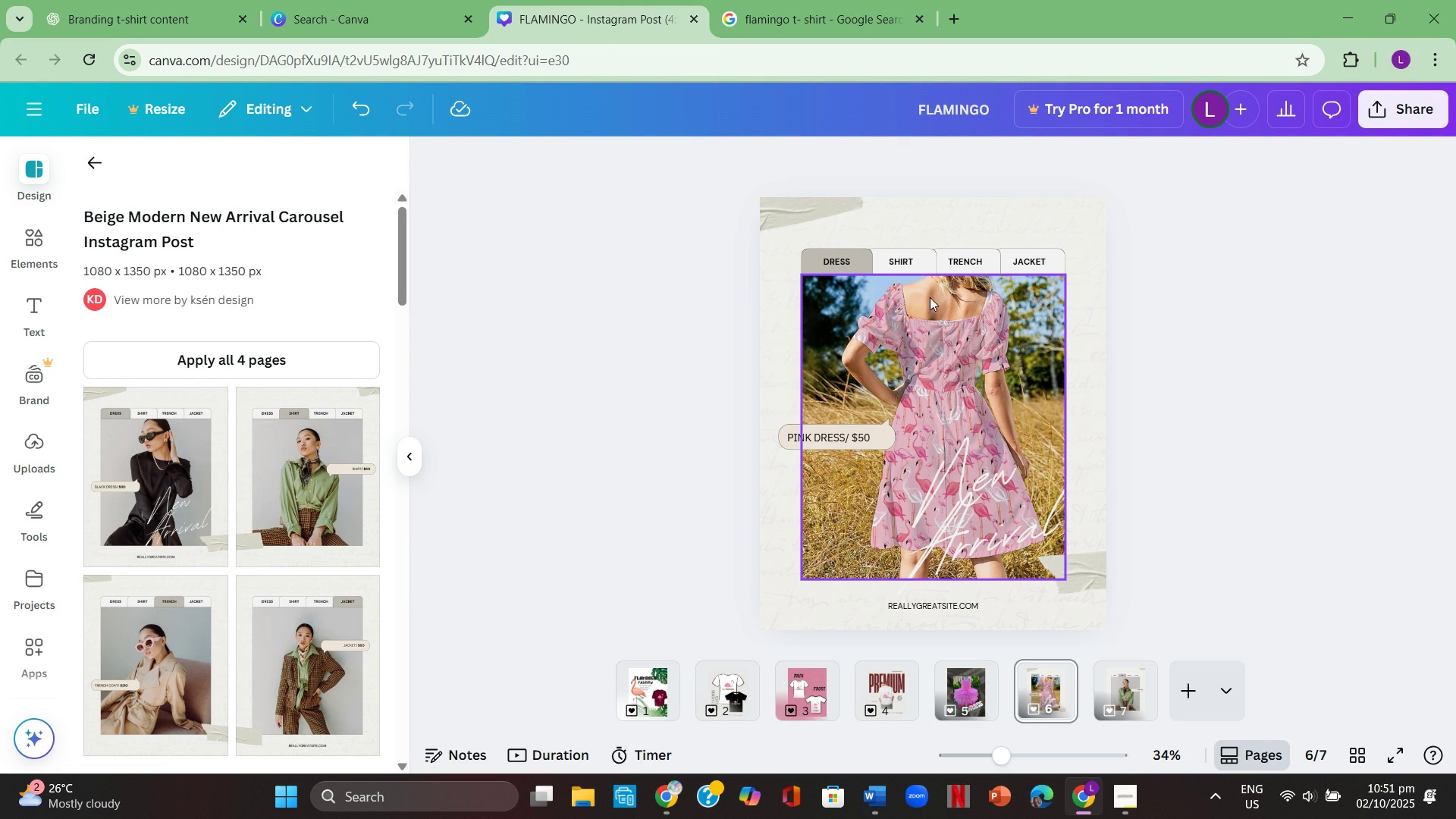 
left_click([1381, 420])
 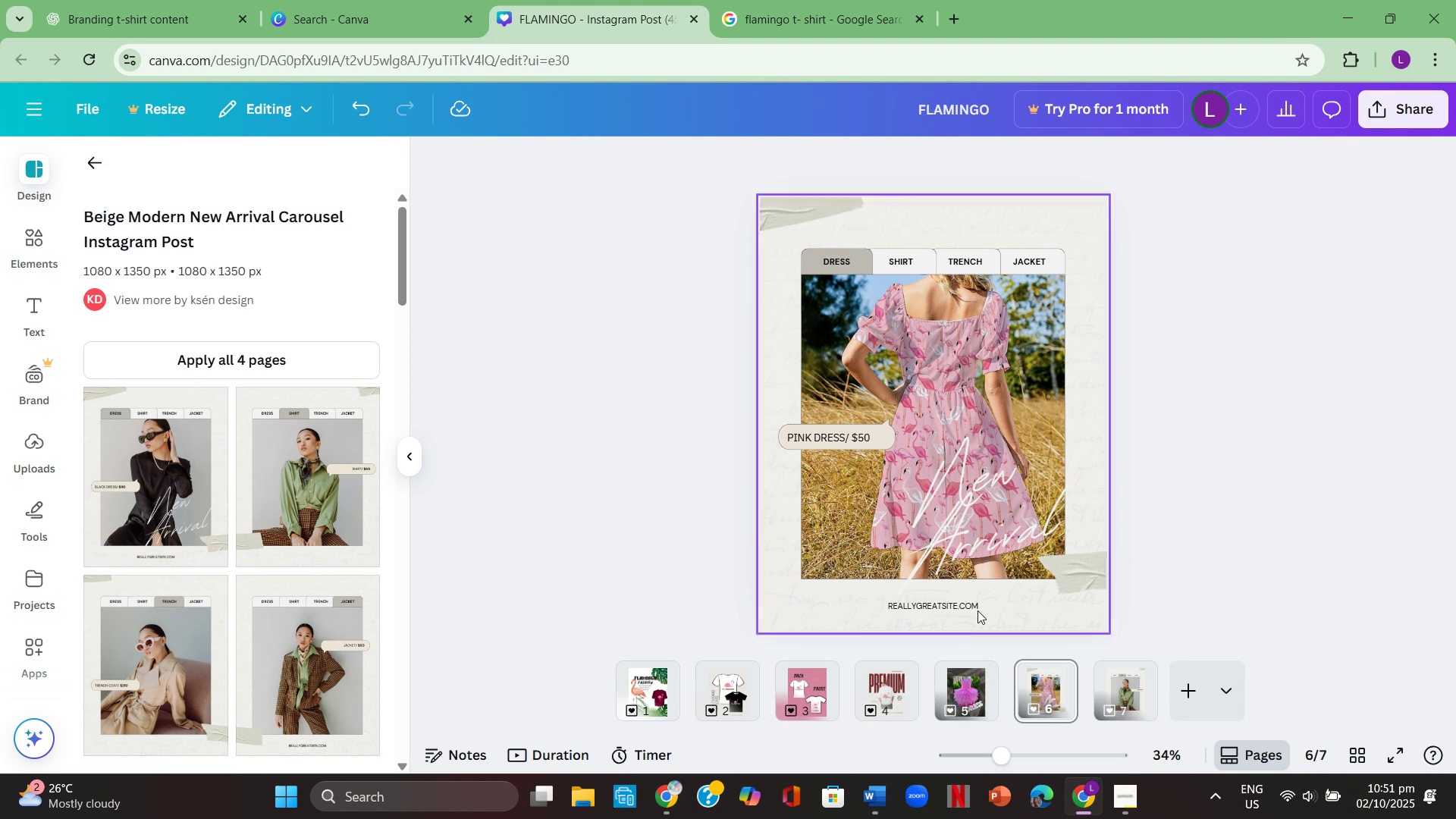 
double_click([977, 606])
 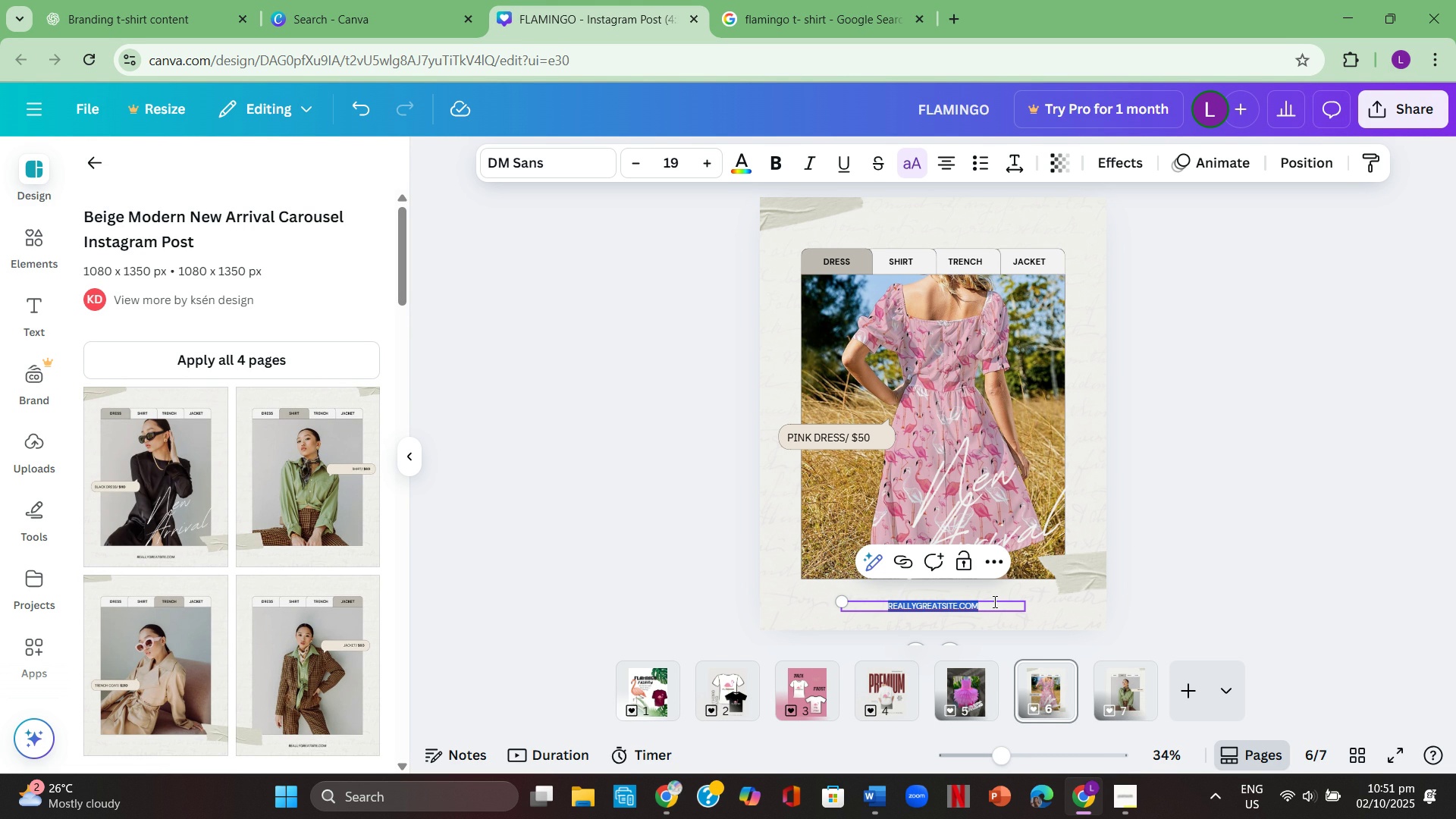 
key(Backspace)
type(Fla)
key(Backspace)
key(Backspace)
key(Backspace)
type(flamingoclothing.)
key(Backspace)
type(.com)
 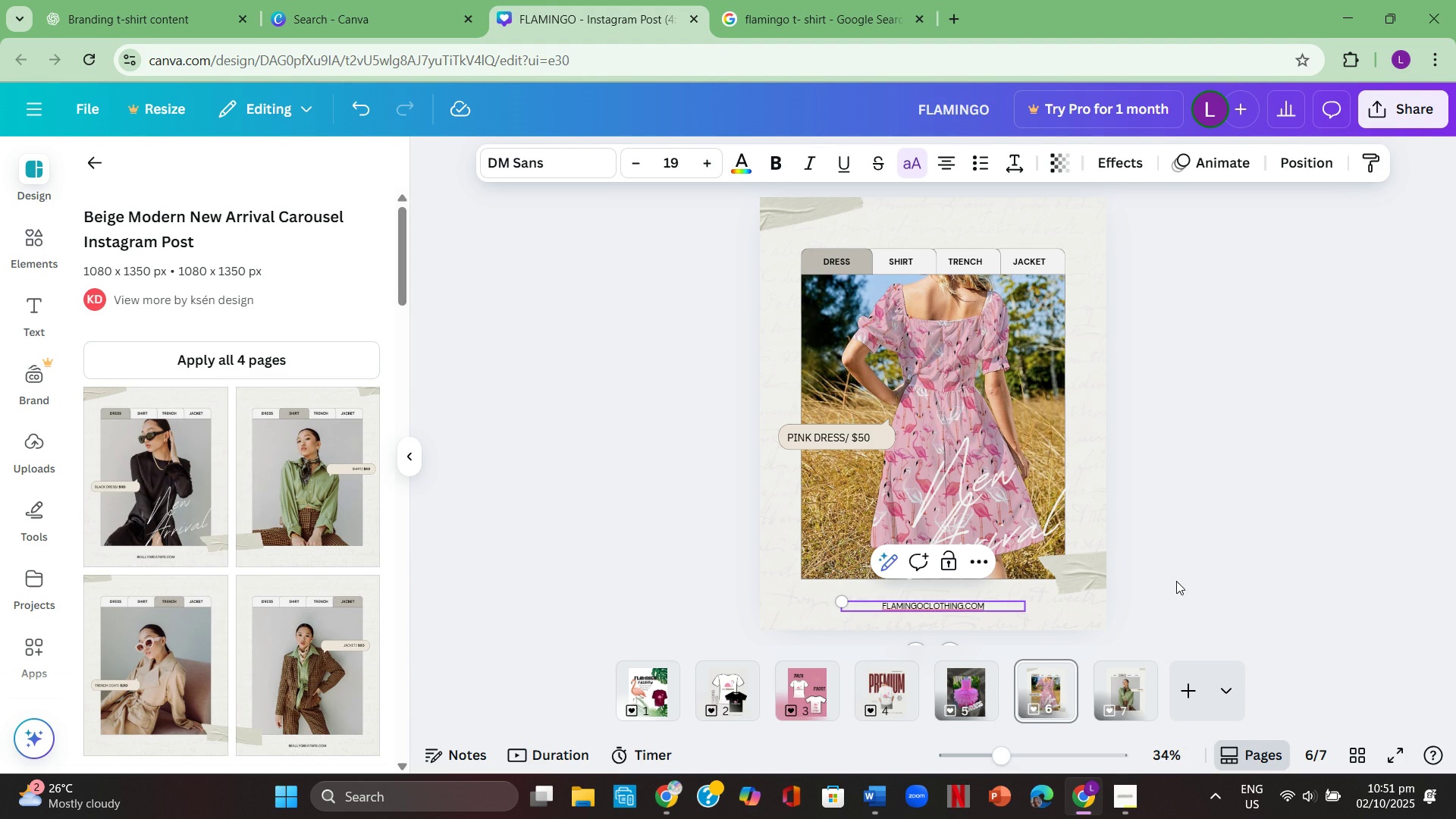 
left_click([1179, 577])
 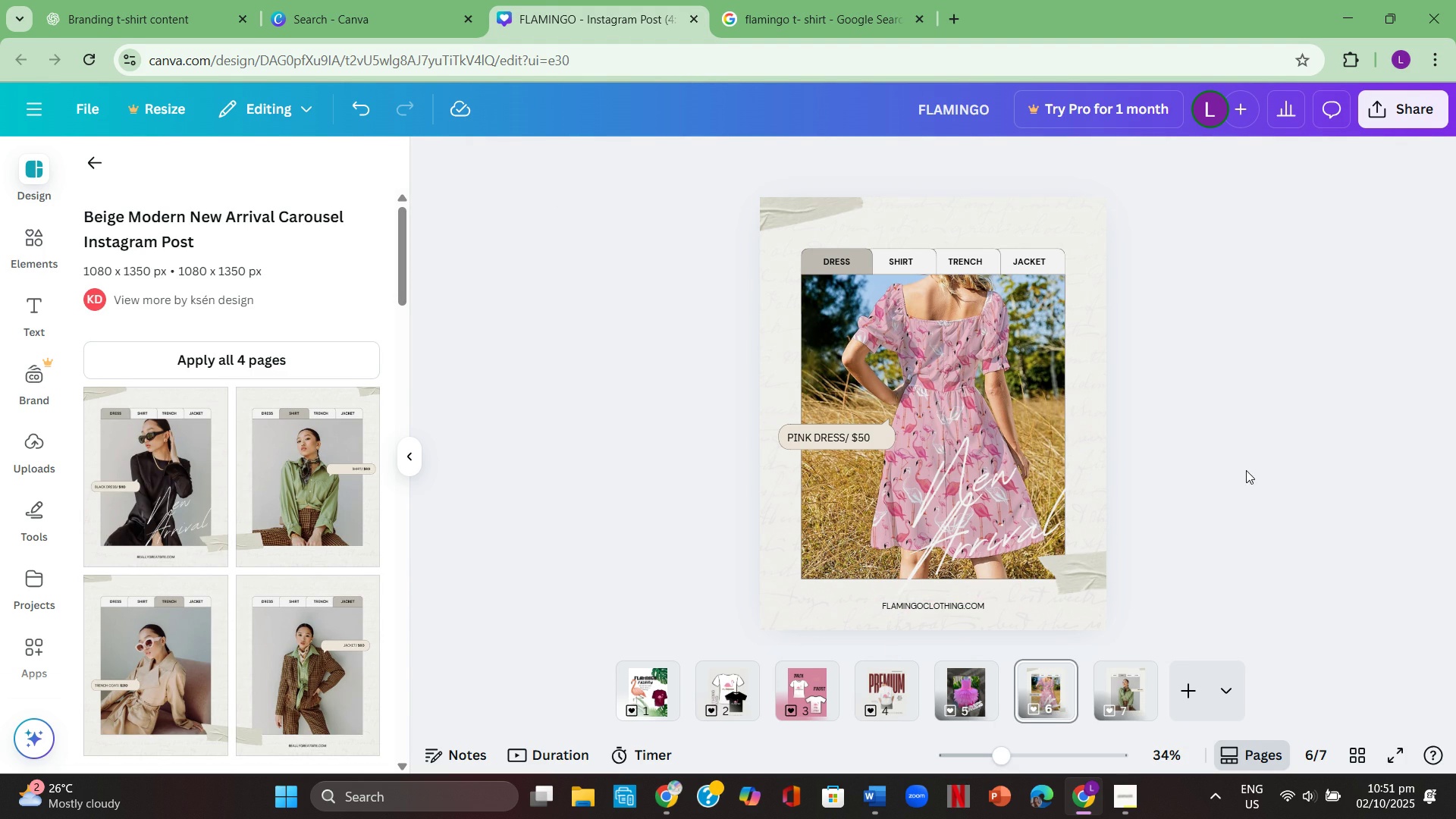 
double_click([983, 491])
 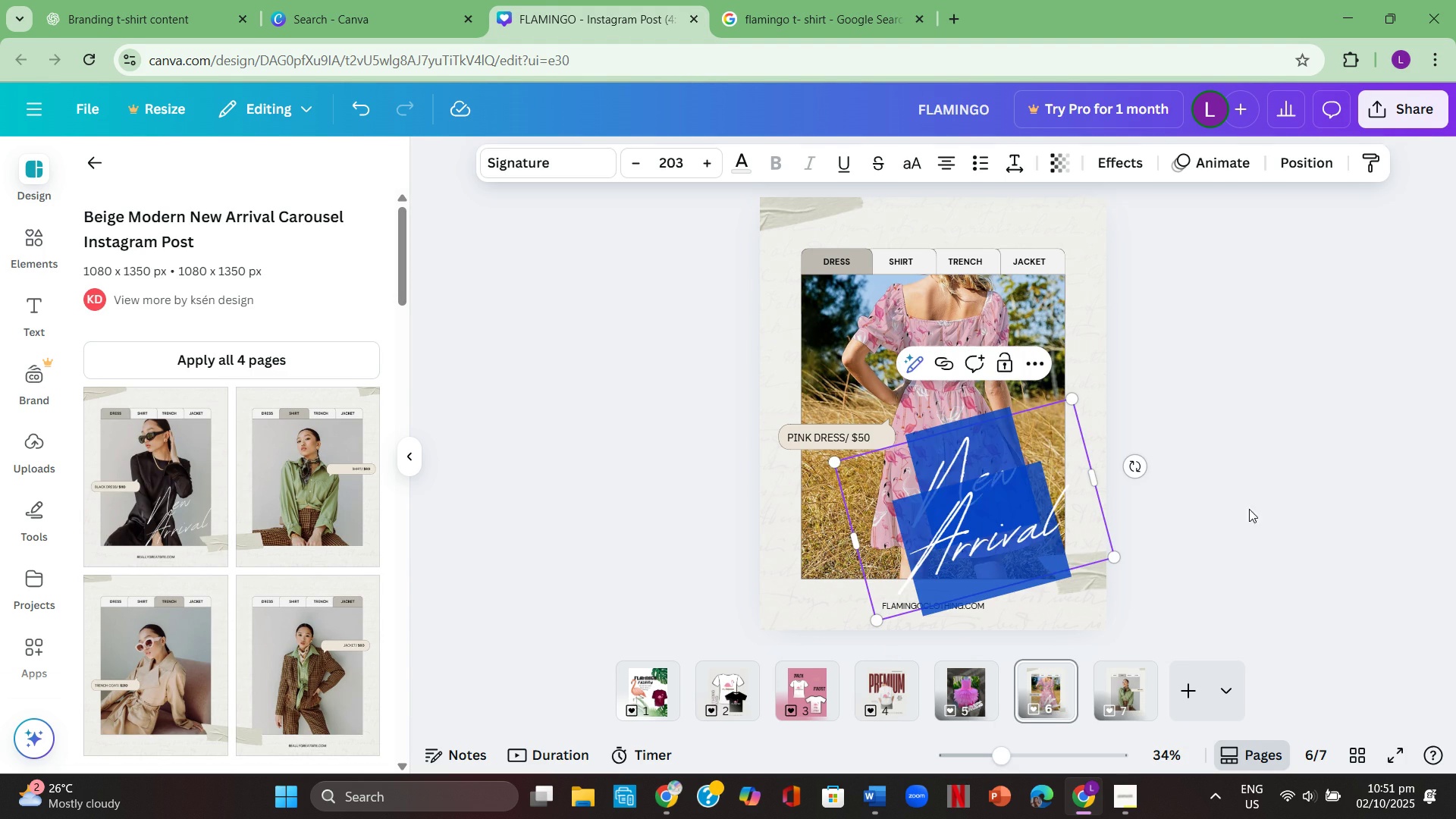 
left_click([1261, 509])
 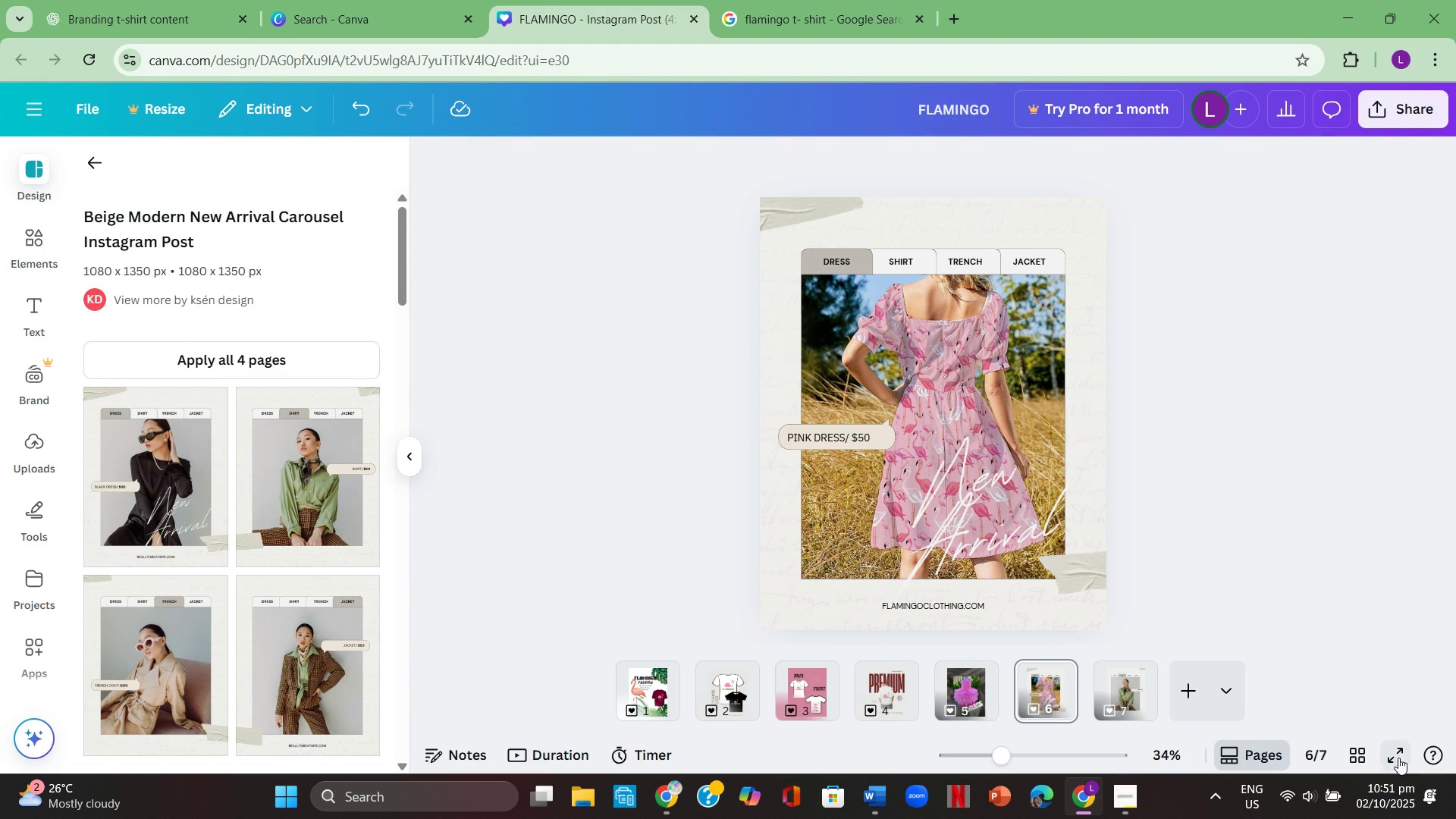 
left_click([1398, 756])
 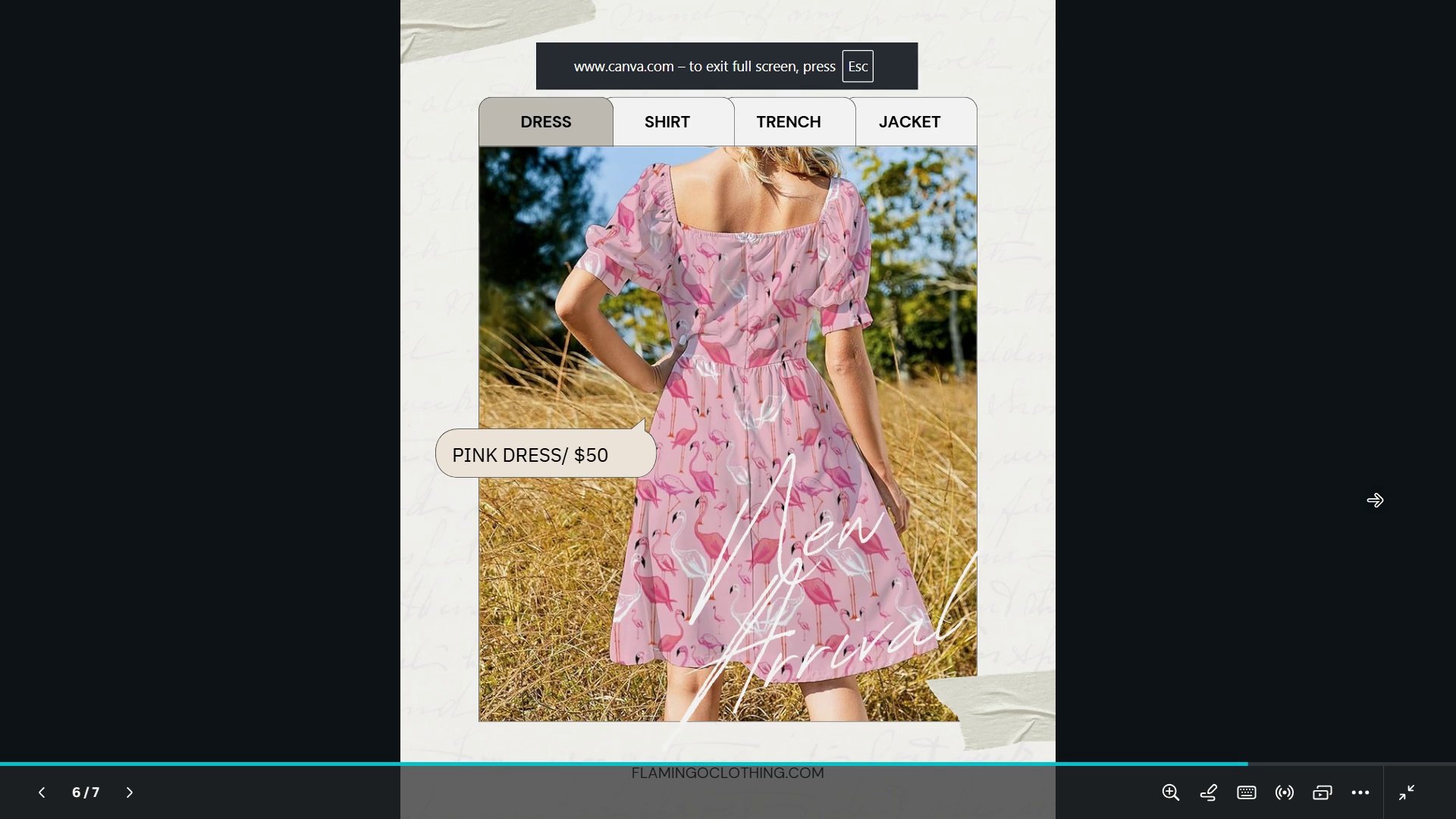 
key(Escape)
 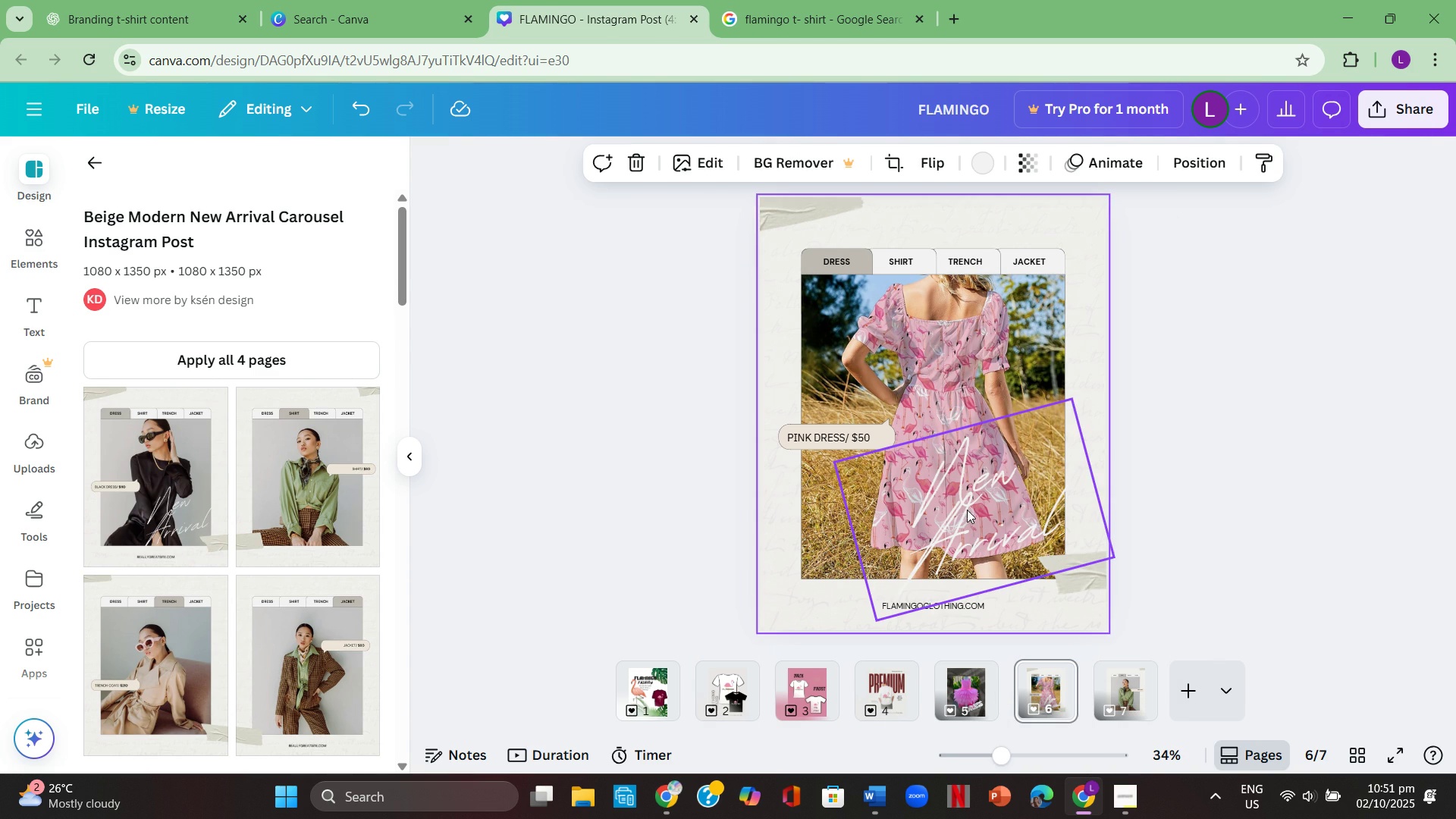 
left_click([966, 504])
 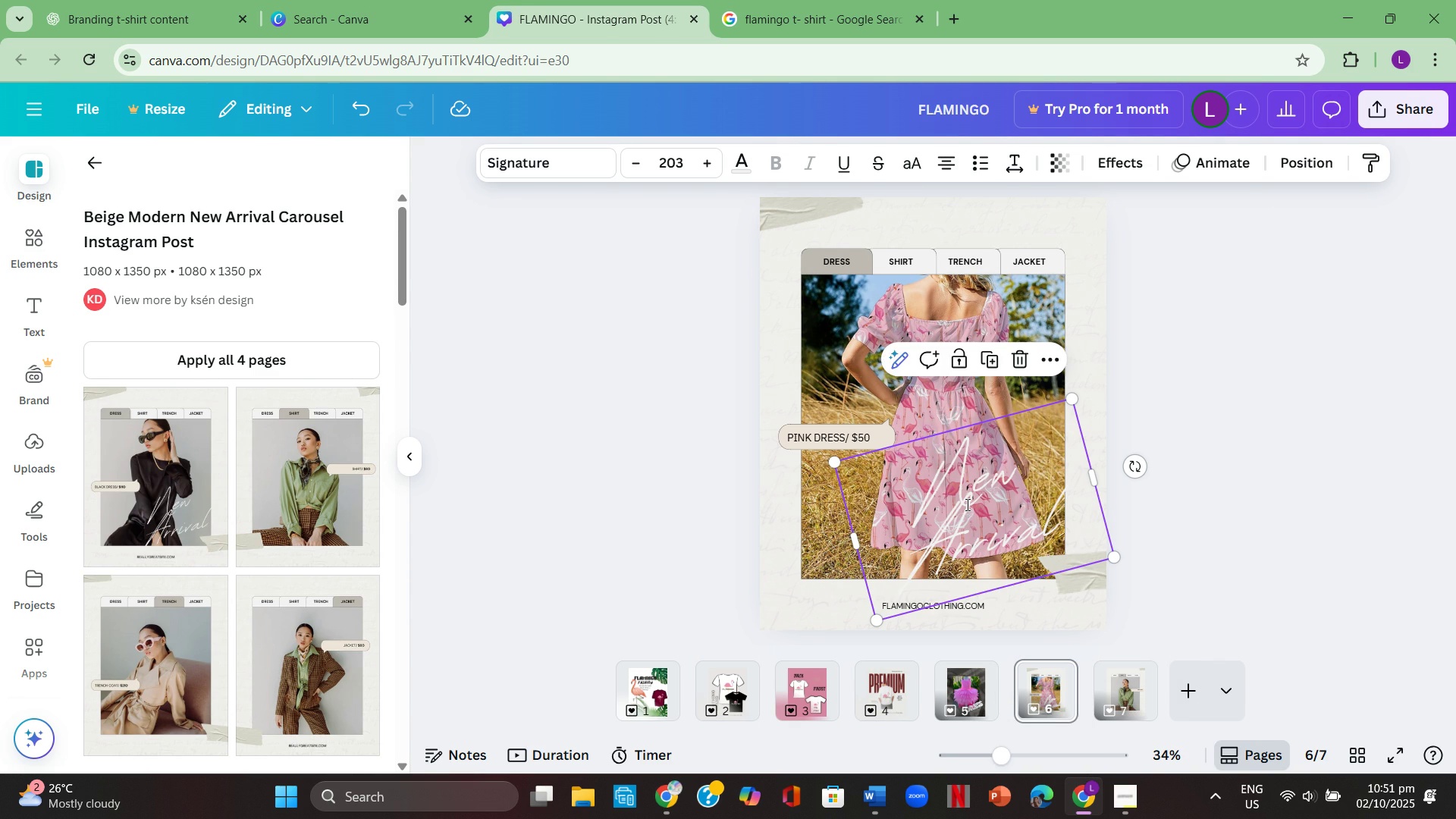 
left_click([966, 504])
 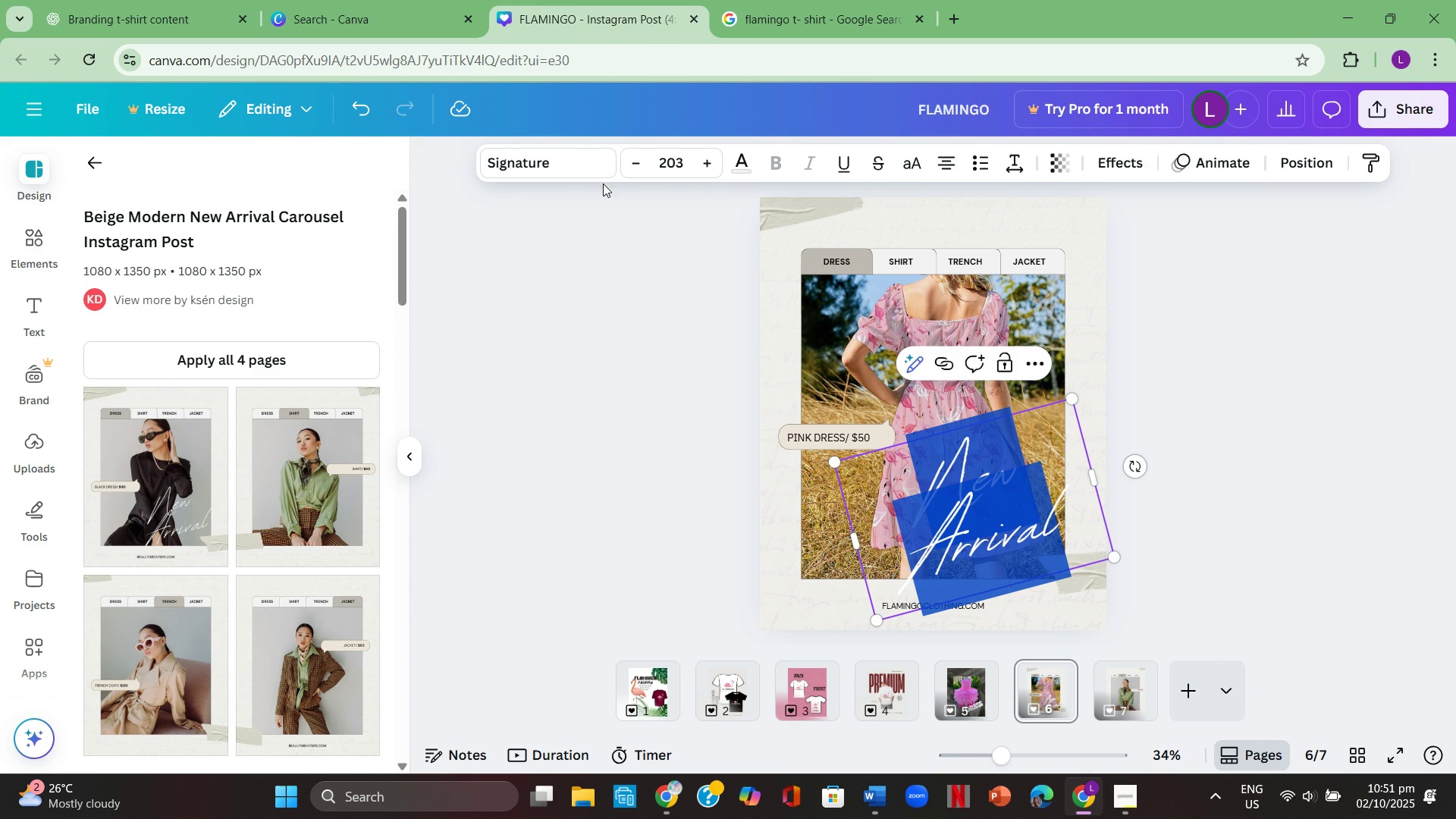 
left_click([591, 165])
 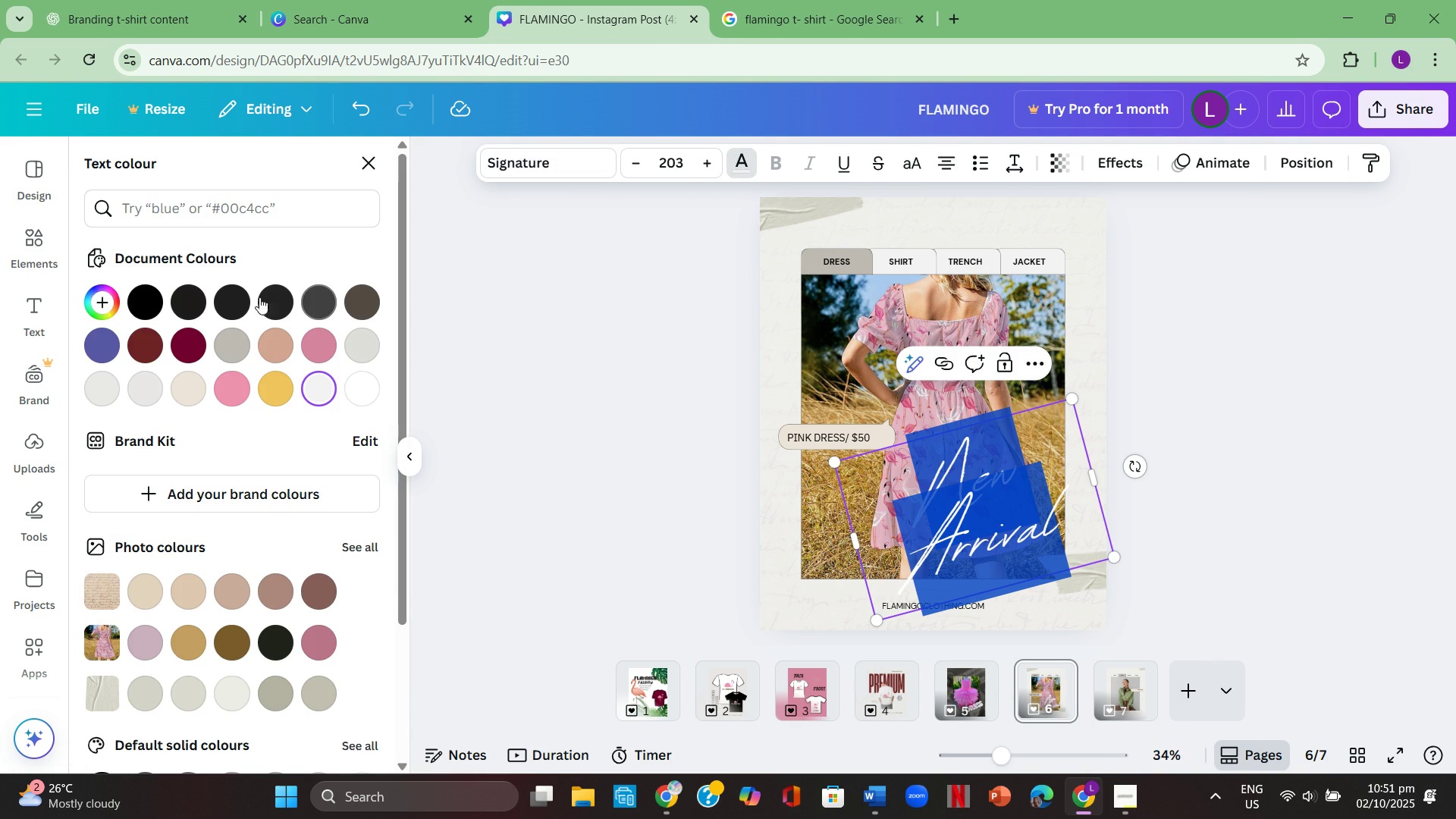 
left_click([136, 293])
 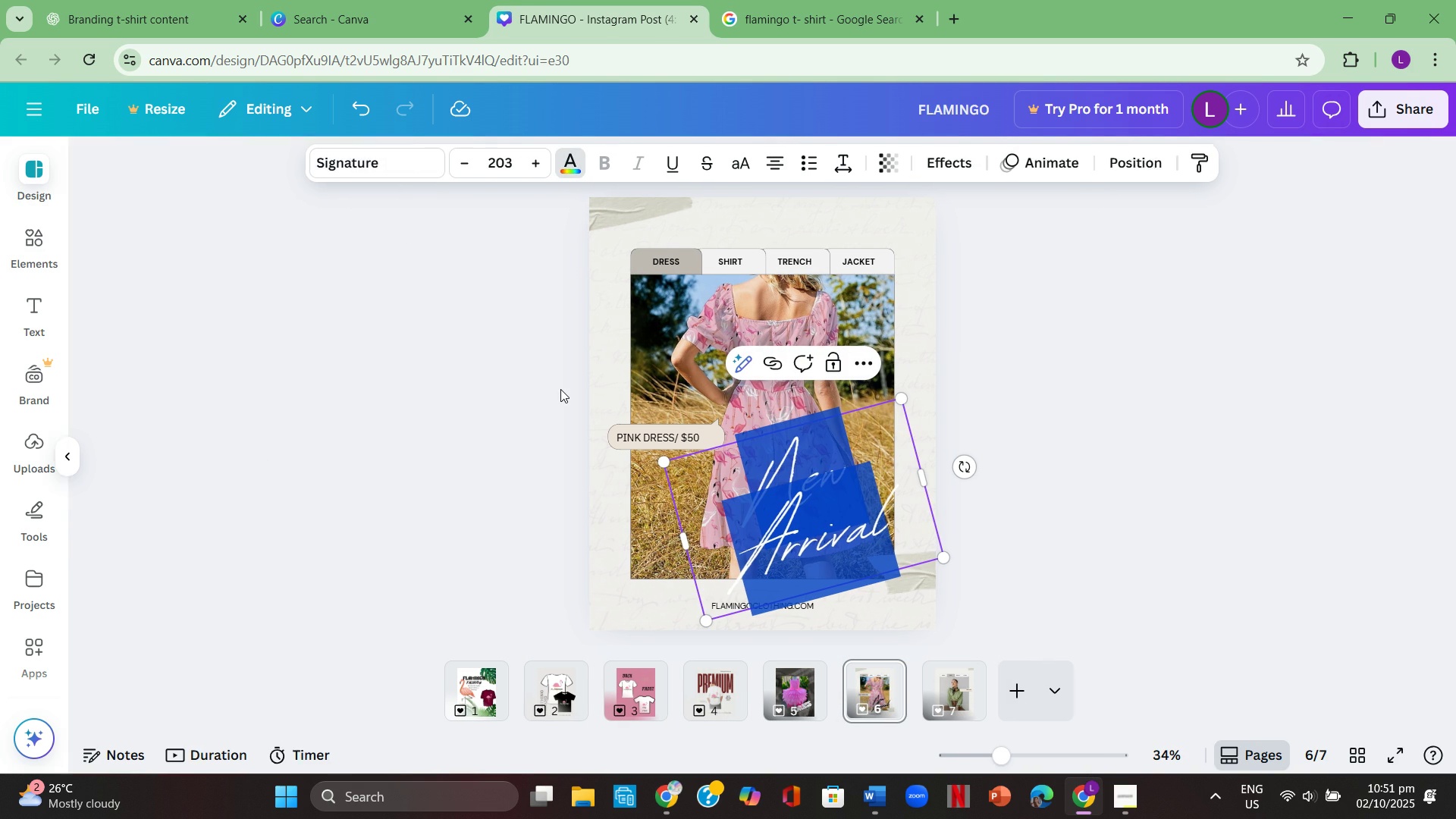 
double_click([560, 389])
 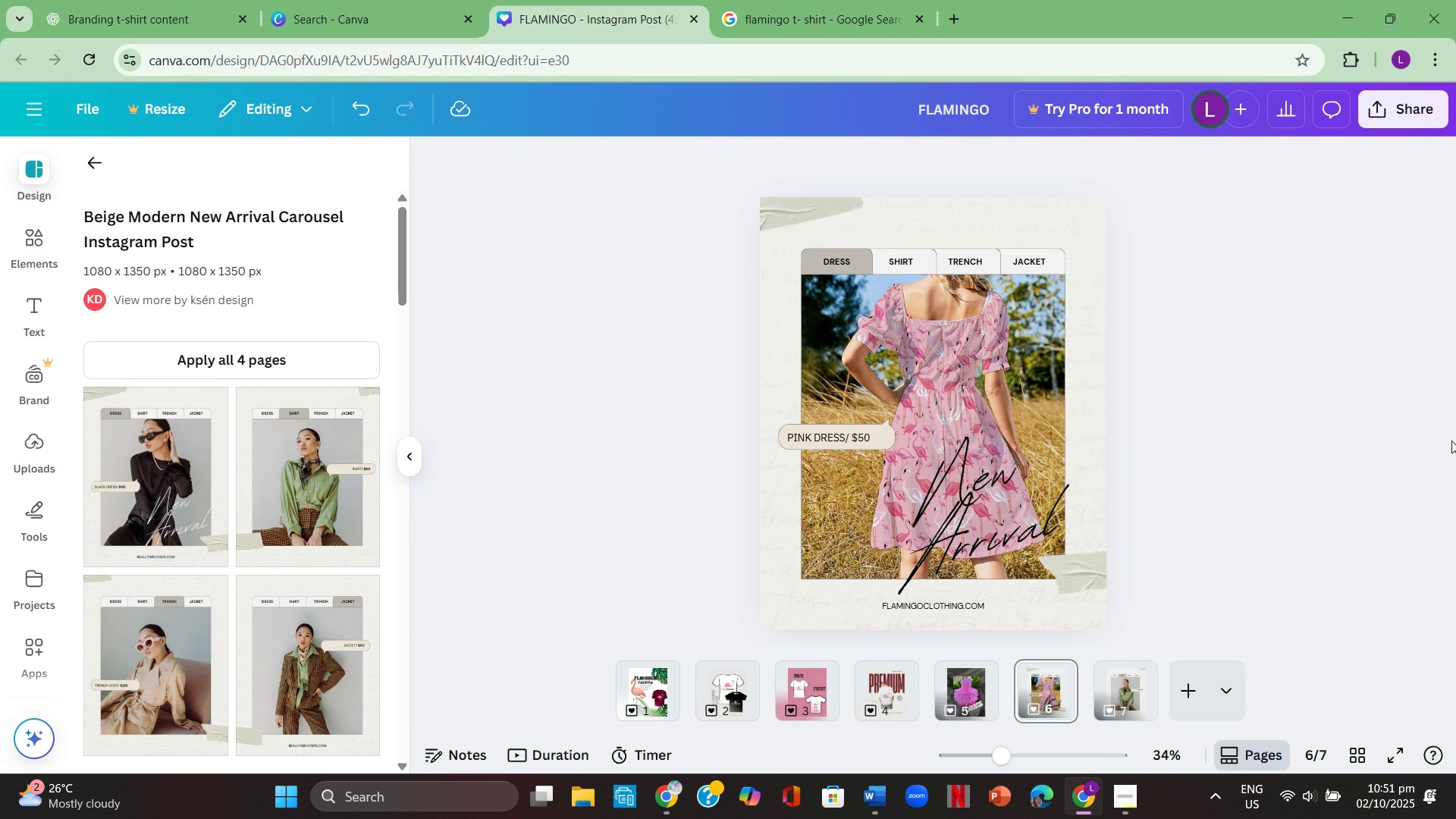 
left_click([1332, 437])
 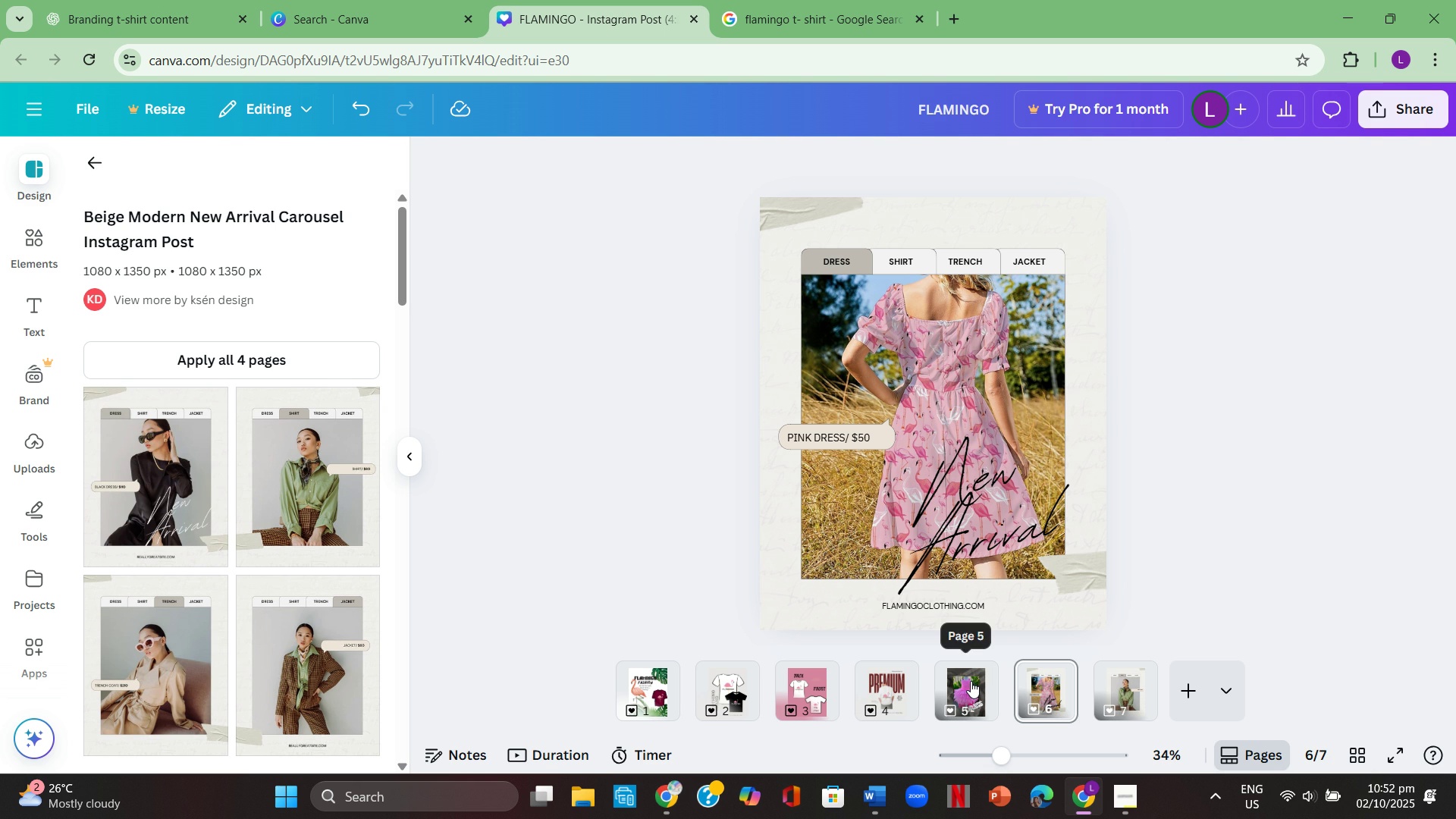 
wait(6.83)
 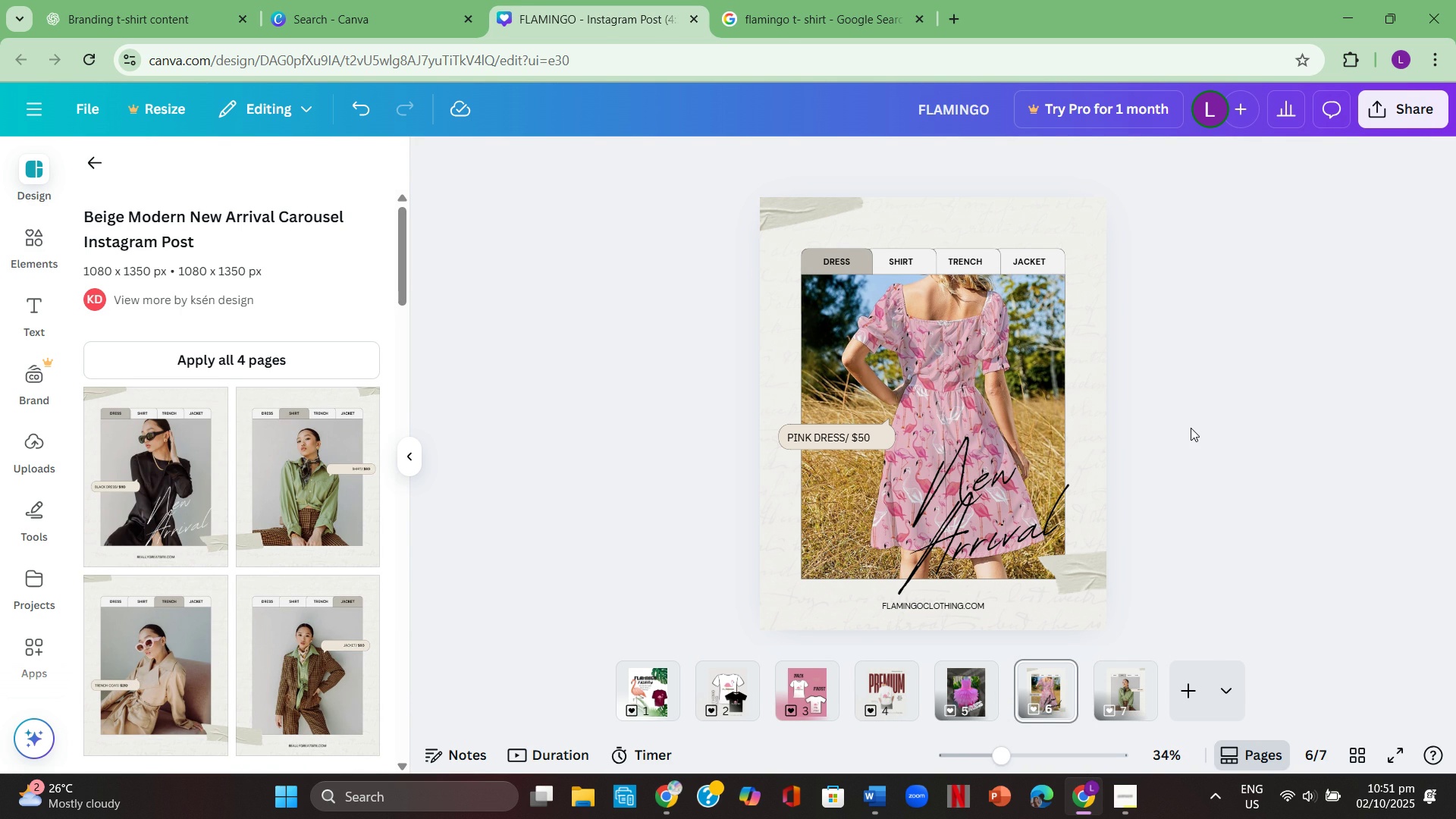 
left_click([1106, 678])
 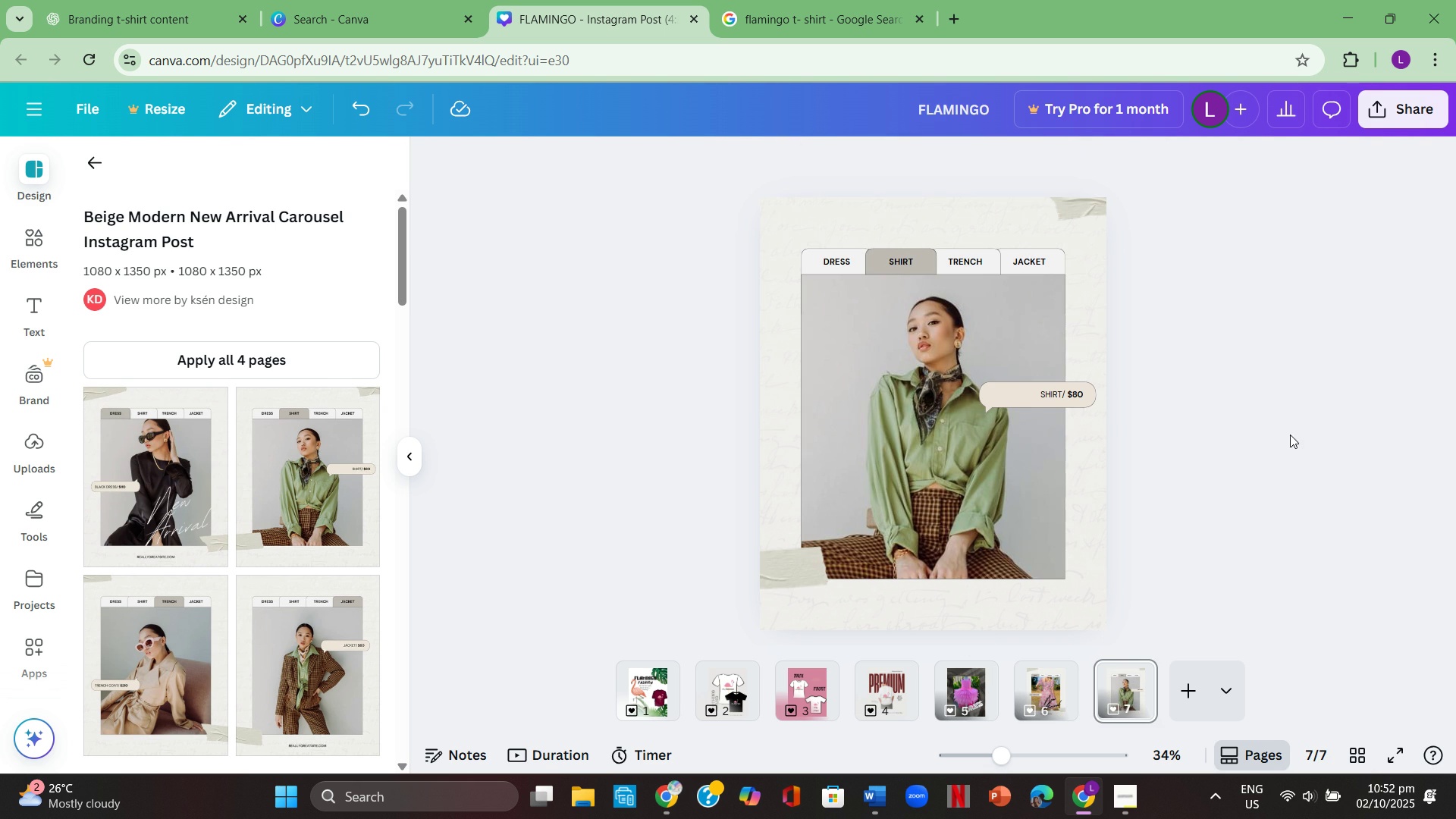 
left_click([1290, 435])
 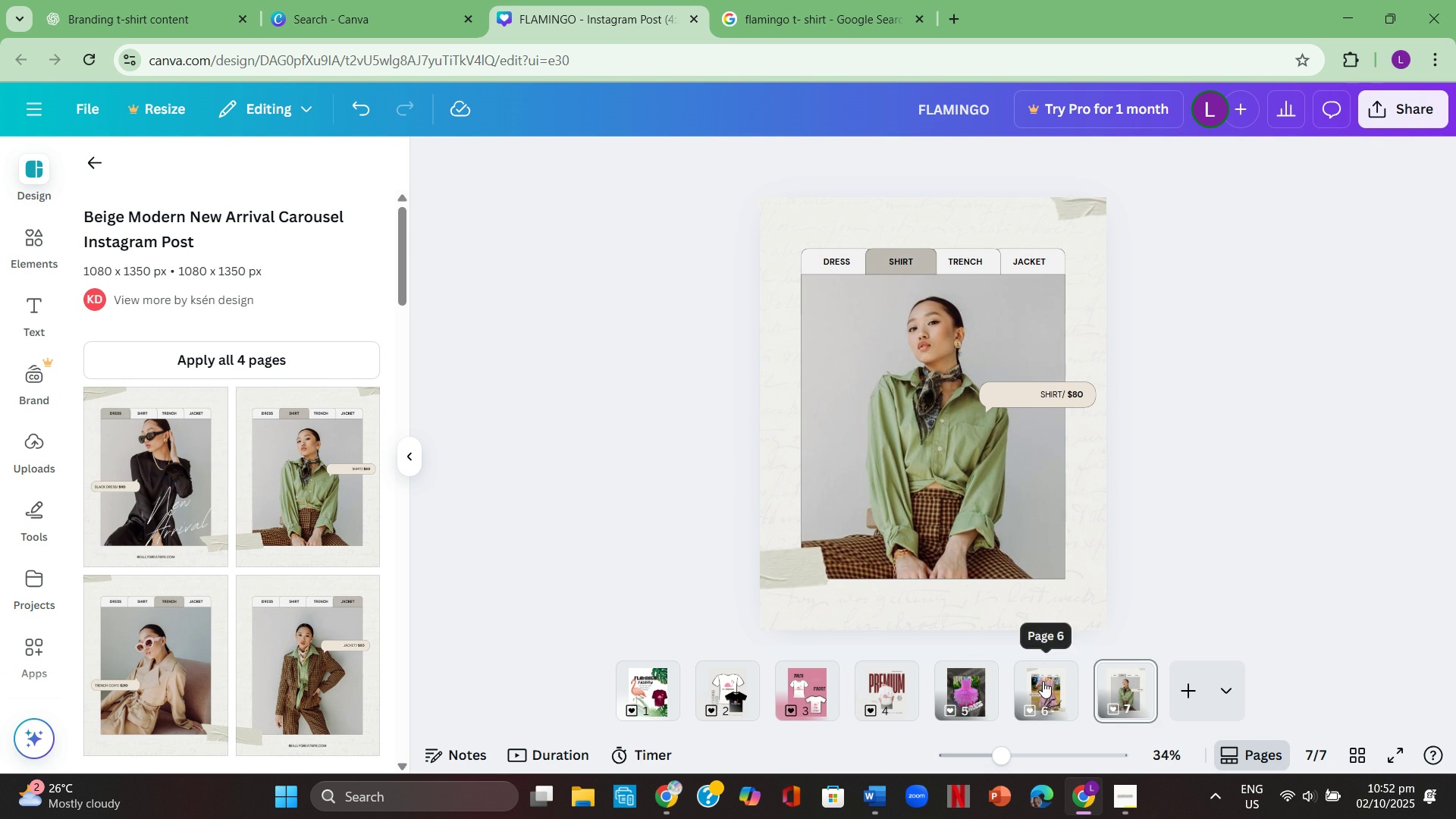 
left_click([1136, 412])
 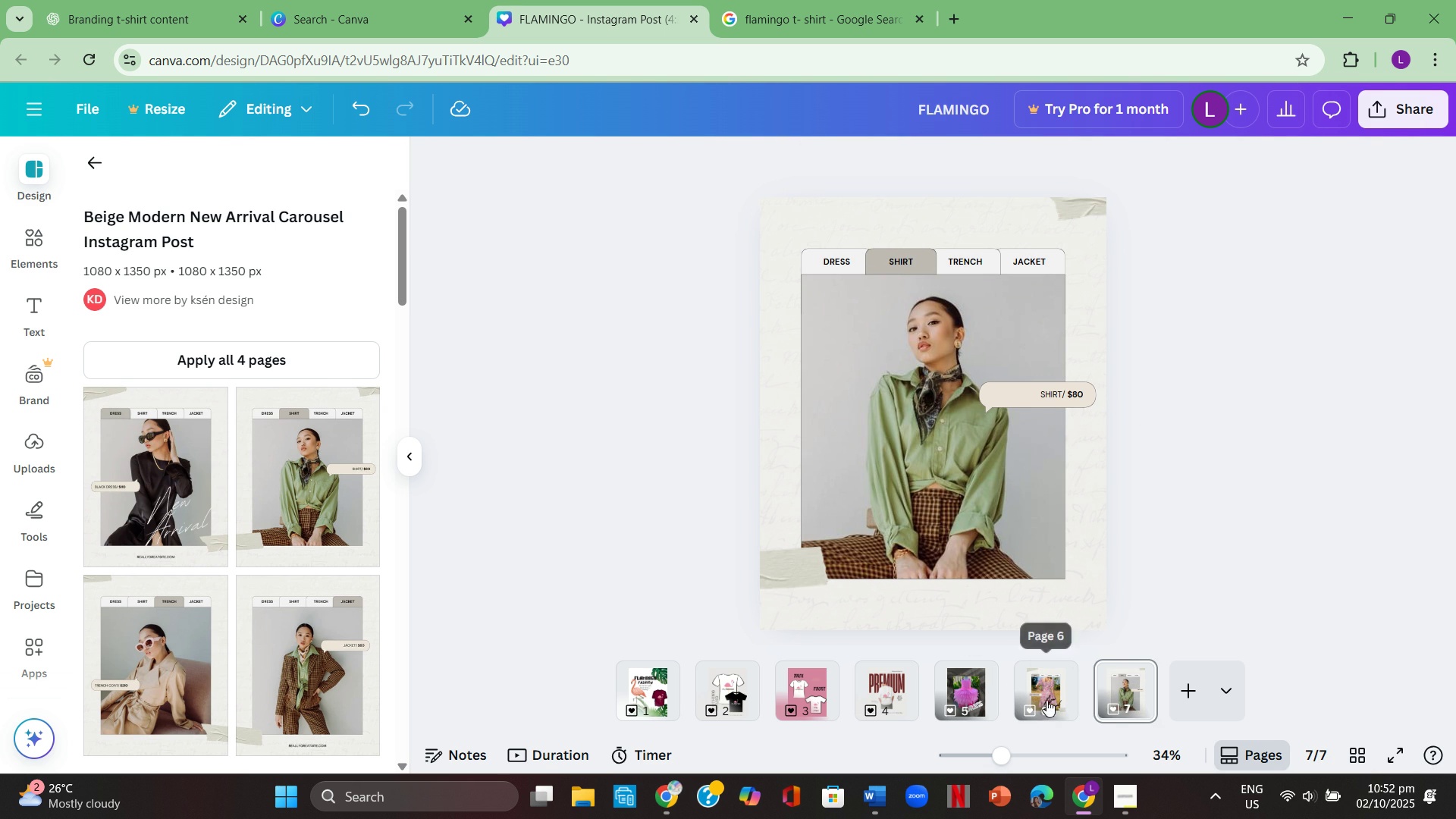 
left_click([1043, 679])
 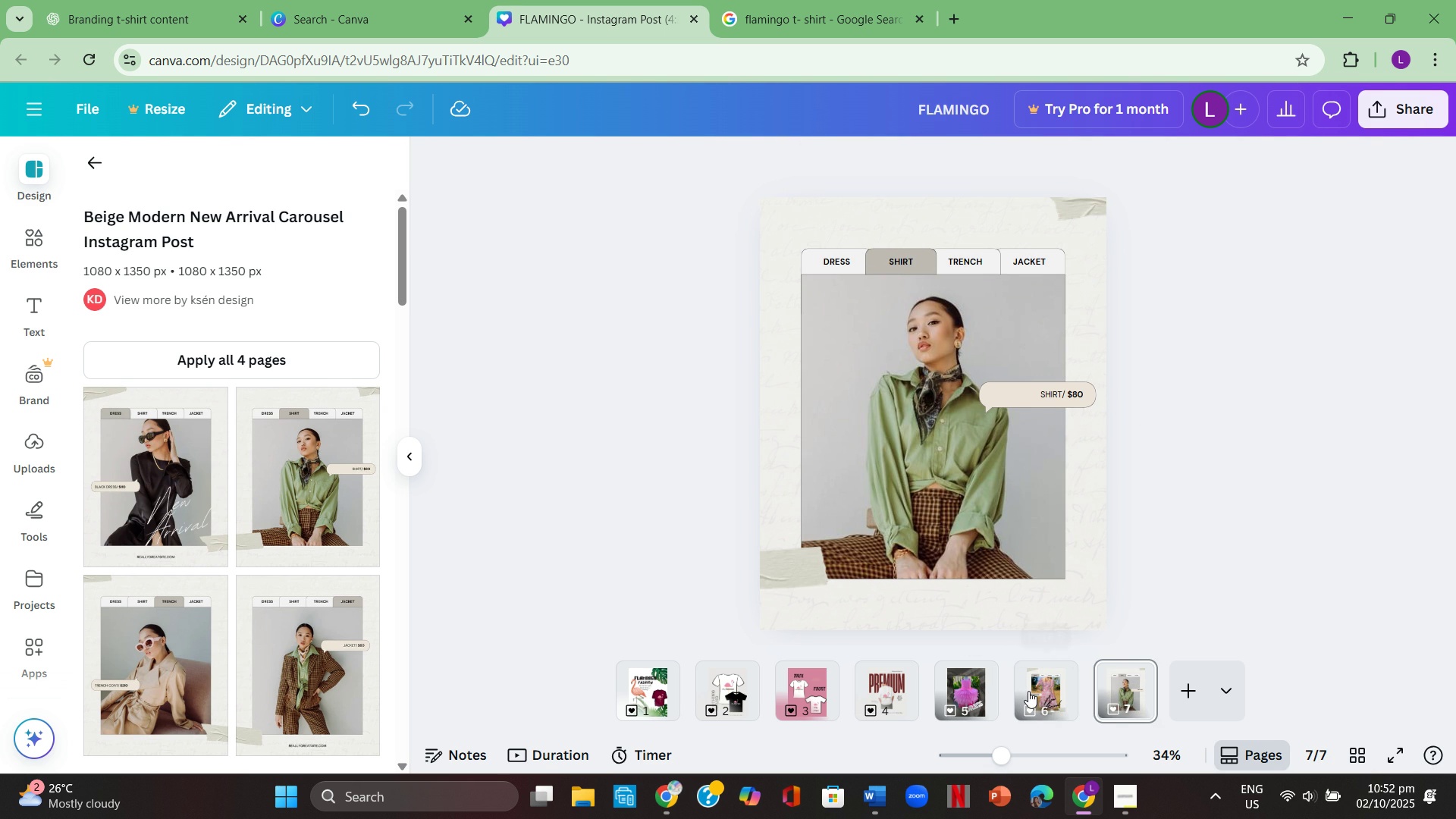 
left_click([1028, 691])
 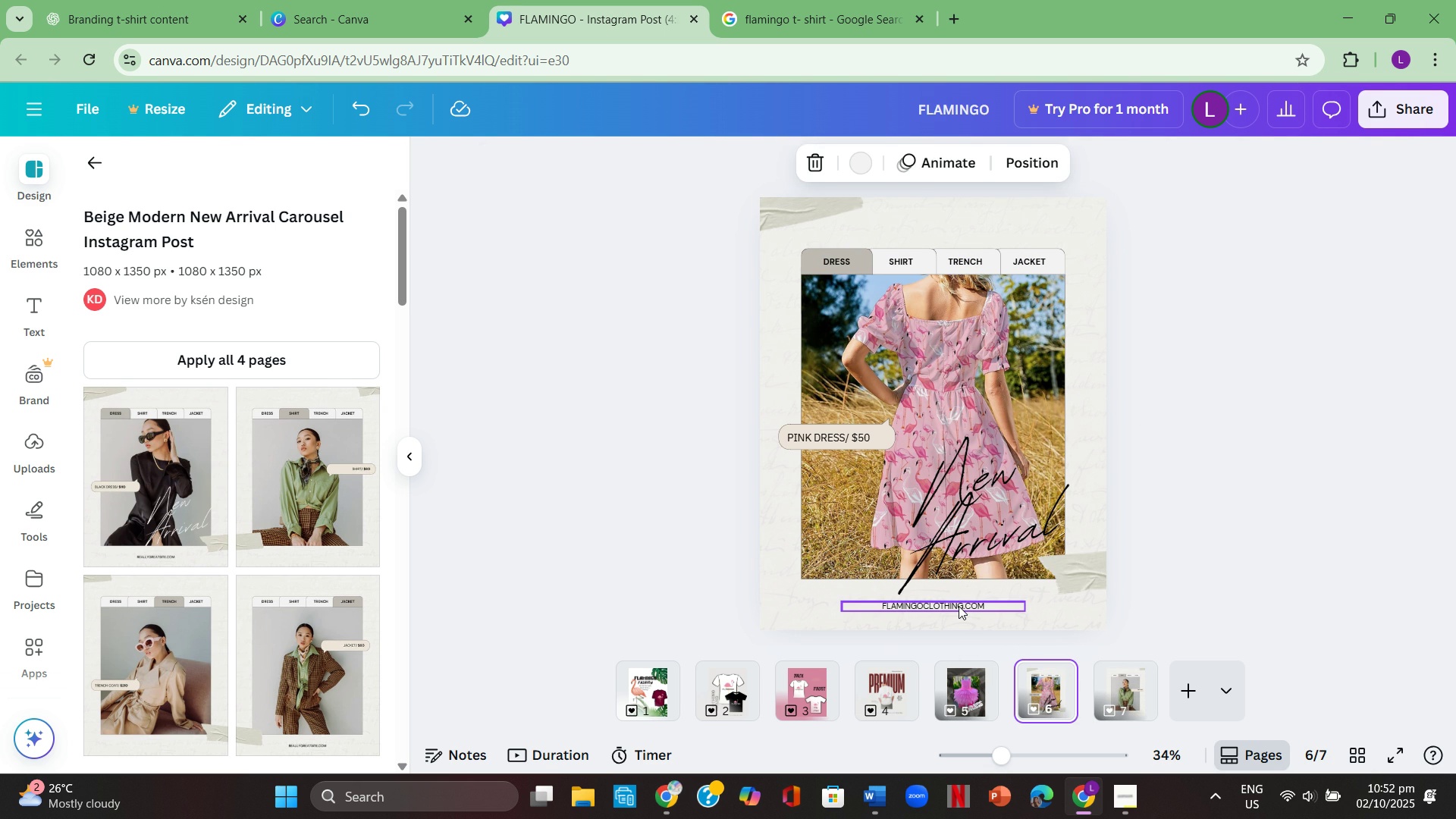 
left_click([959, 606])